 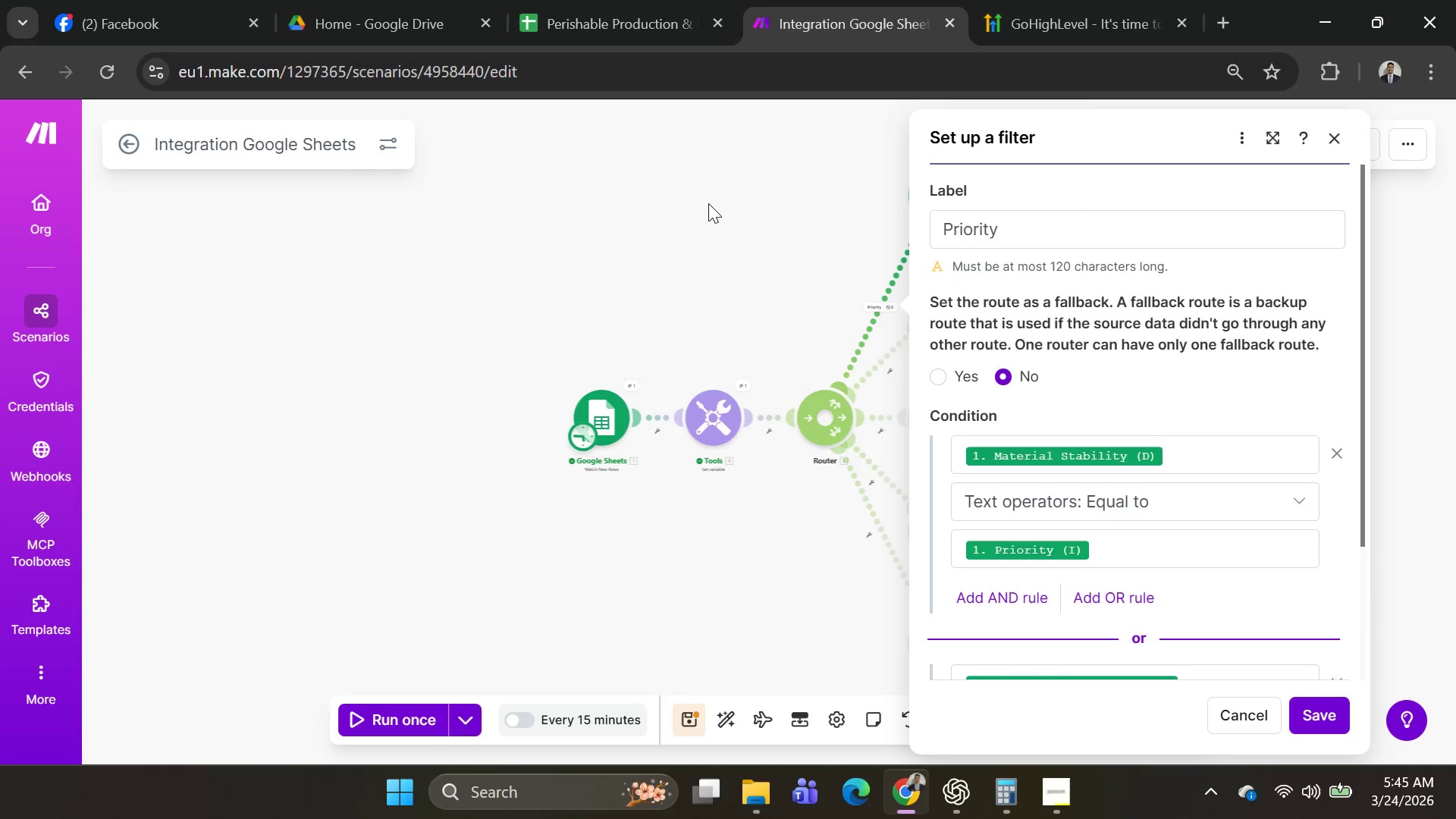 
left_click([618, 428])
 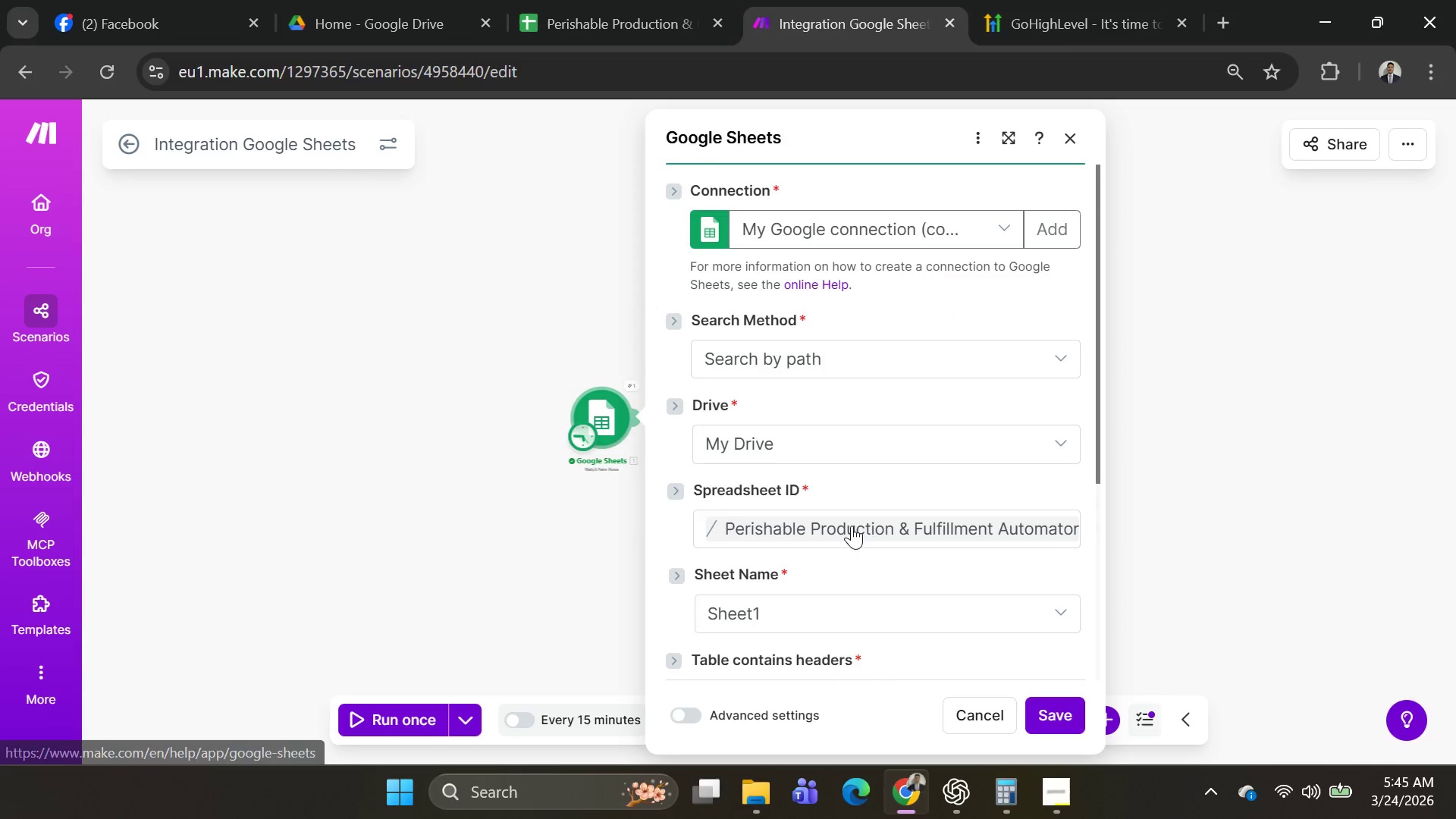 
scroll: coordinate [865, 521], scroll_direction: down, amount: 1.0
 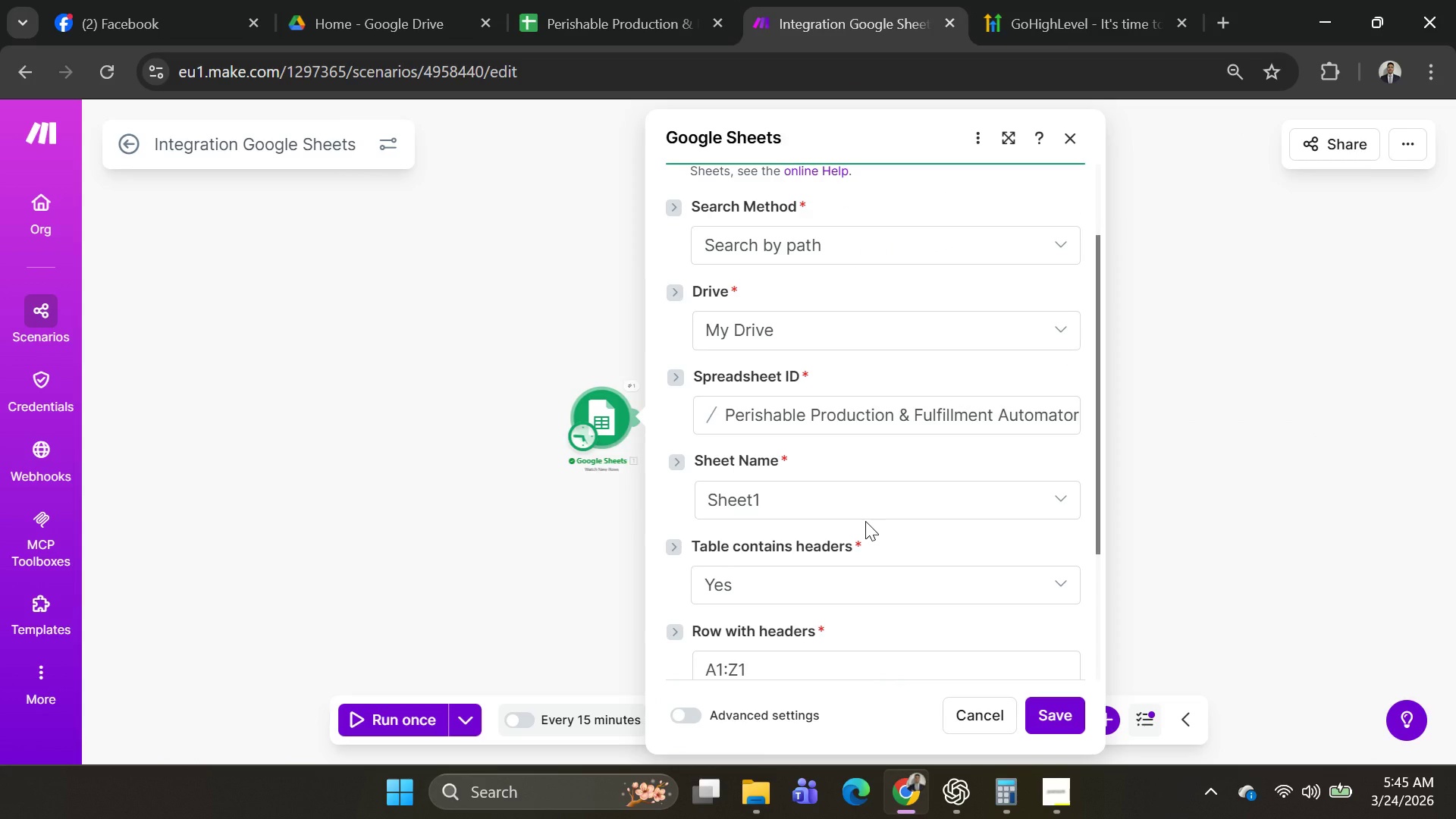 
key(Alt+AltLeft)
 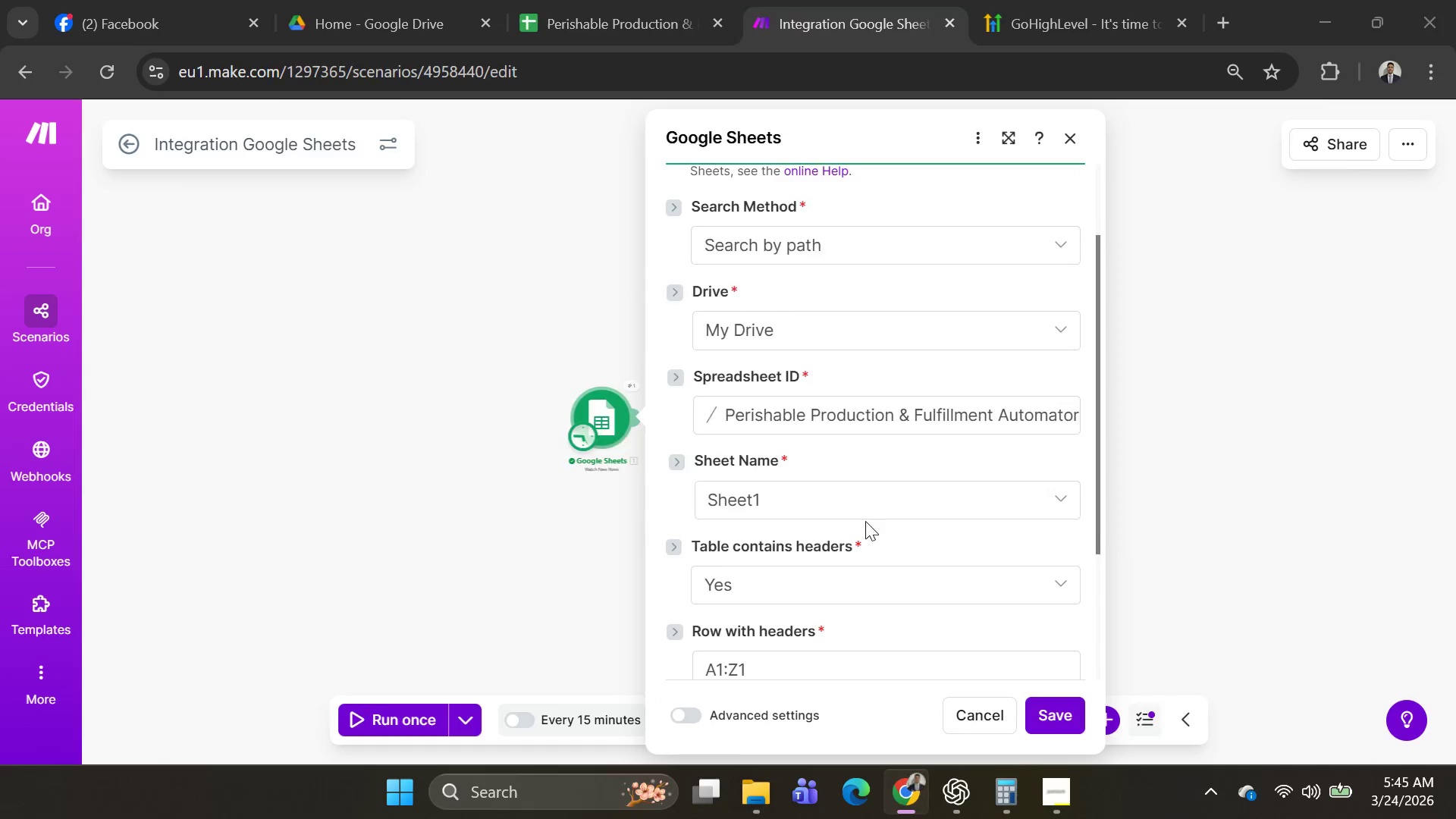 
key(Alt+Tab)